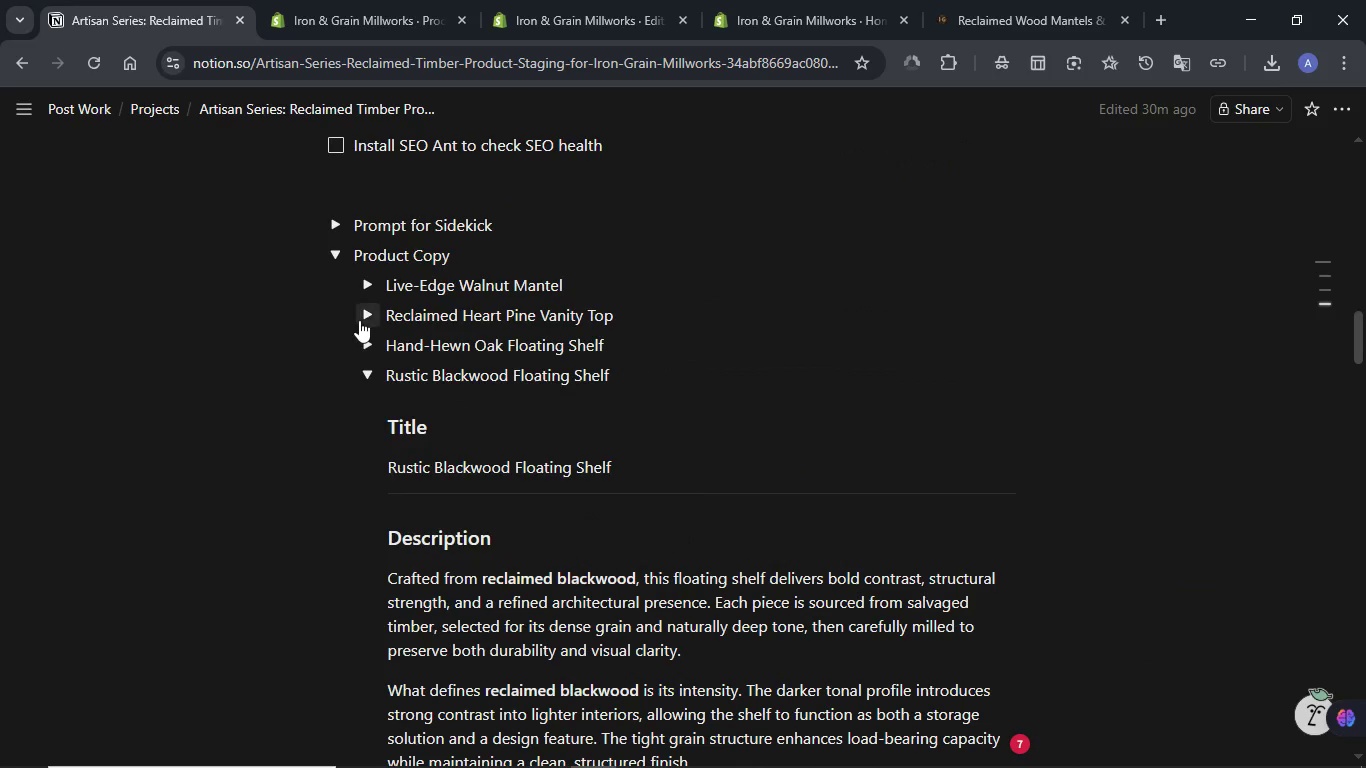 
left_click([367, 373])
 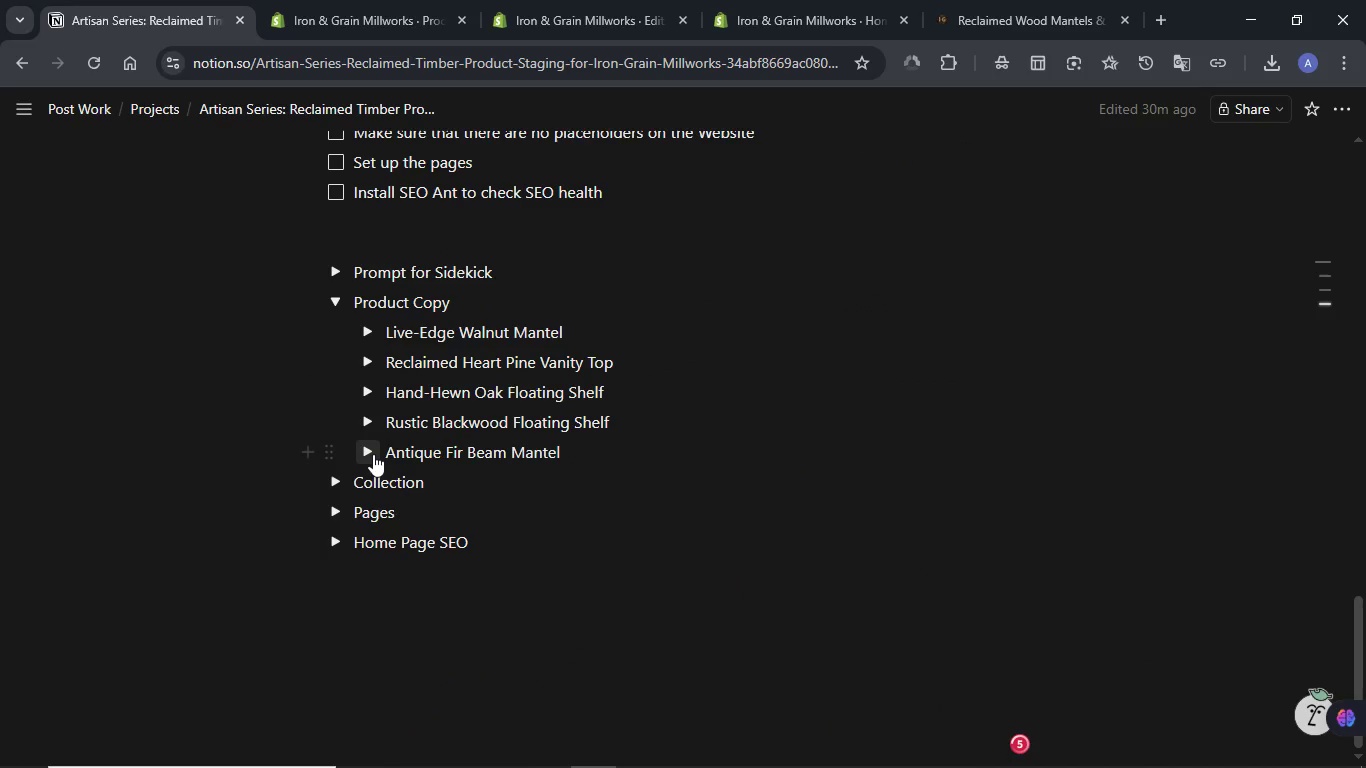 
left_click([373, 454])
 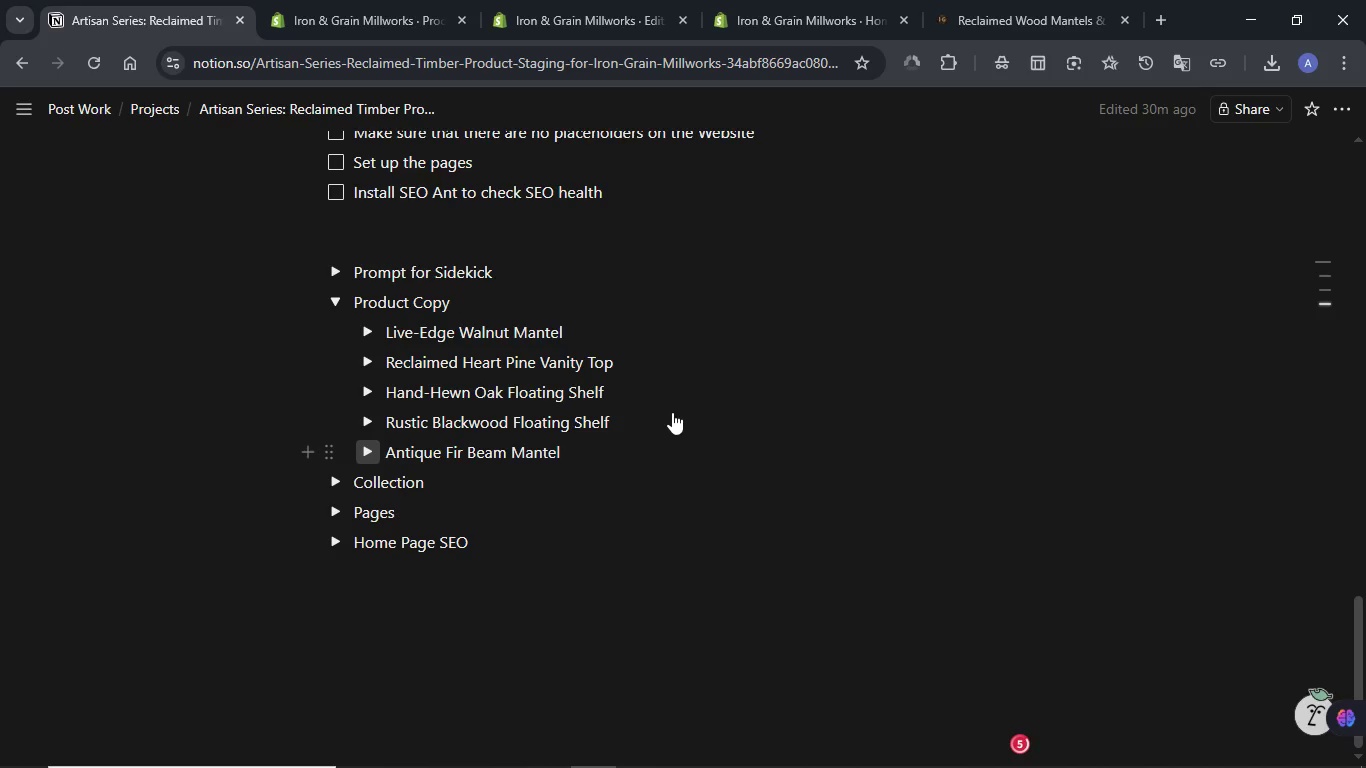 
scroll: coordinate [672, 412], scroll_direction: down, amount: 3.0
 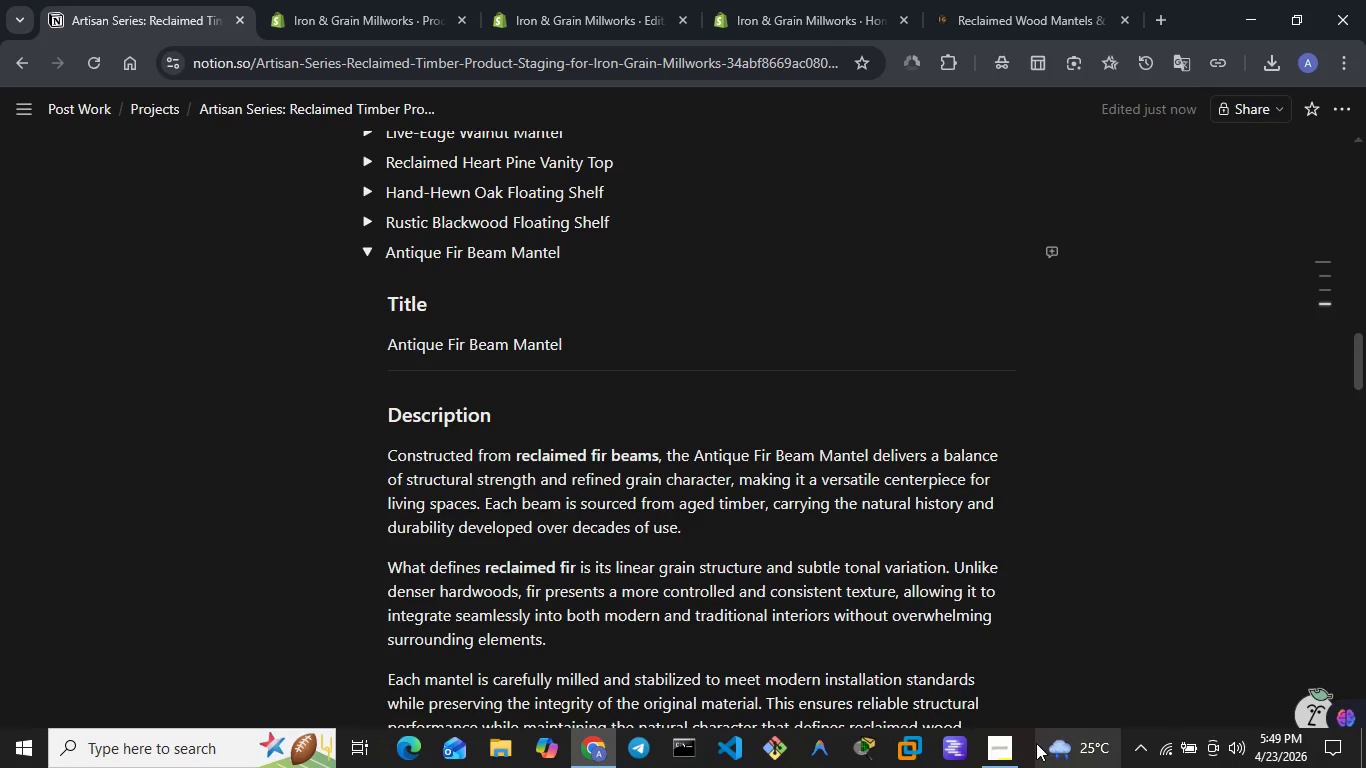 
left_click([1009, 742])